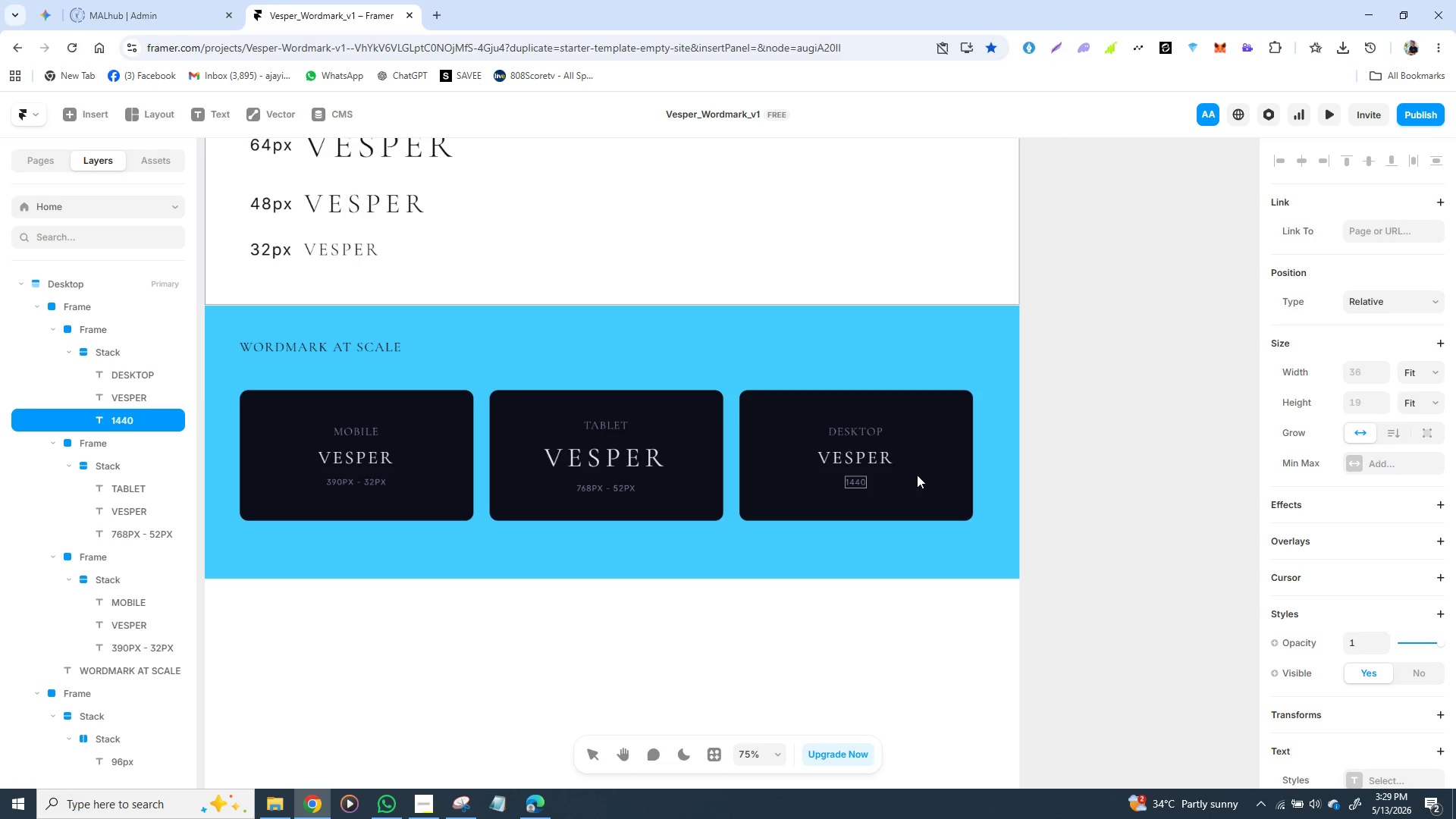 
type(PX )
 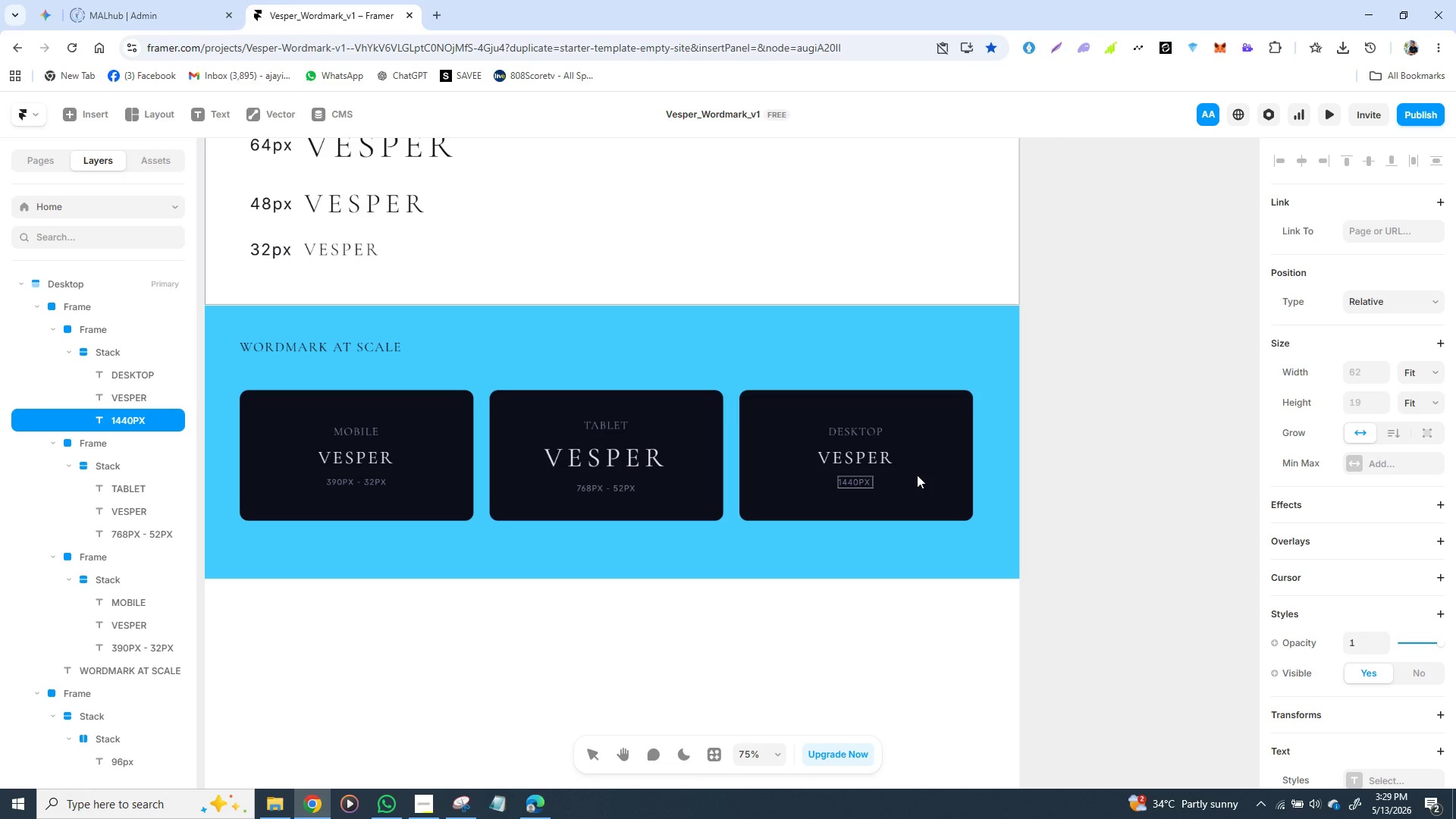 
key(Shift+Minus)
 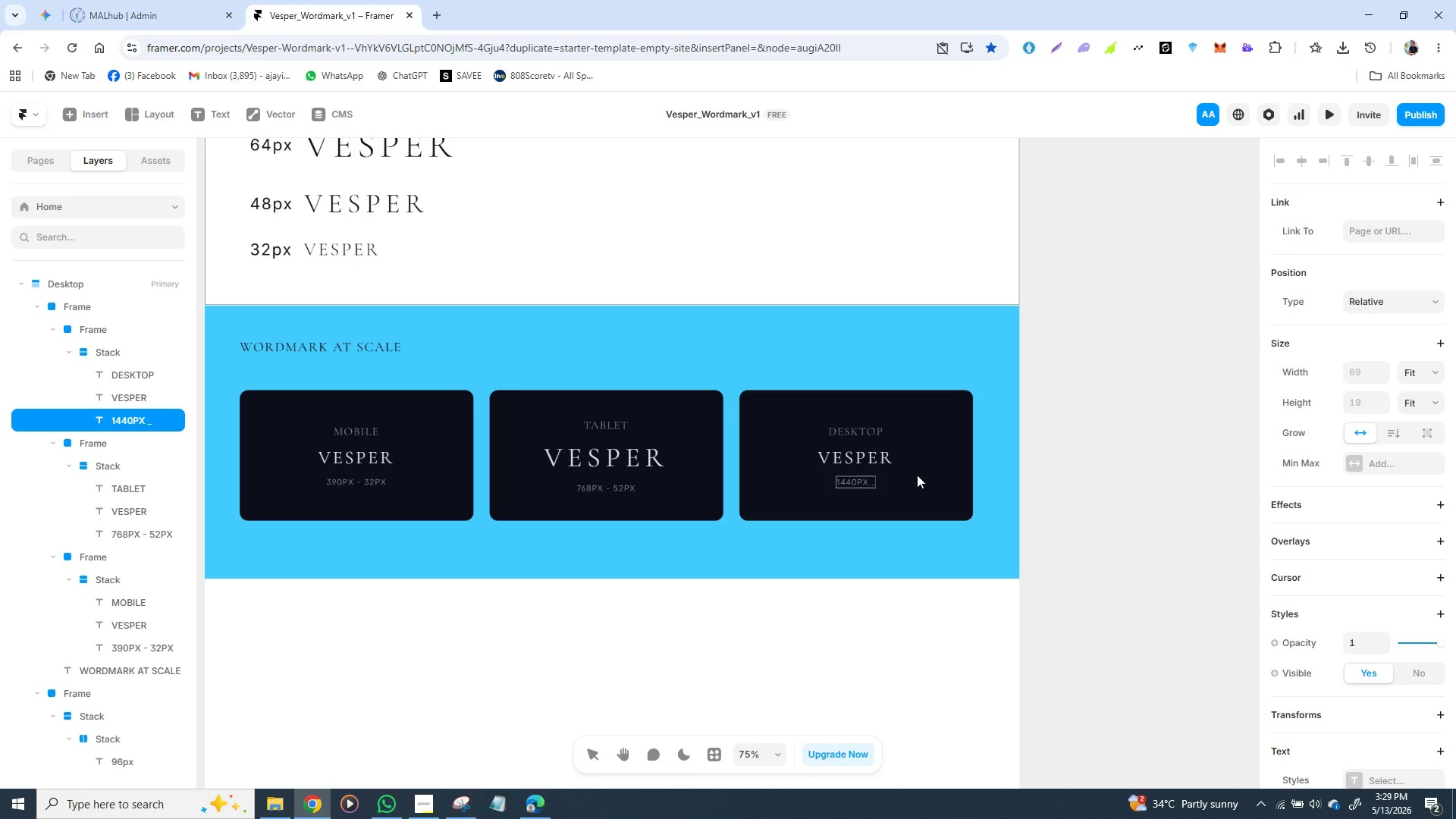 
key(Backspace)
 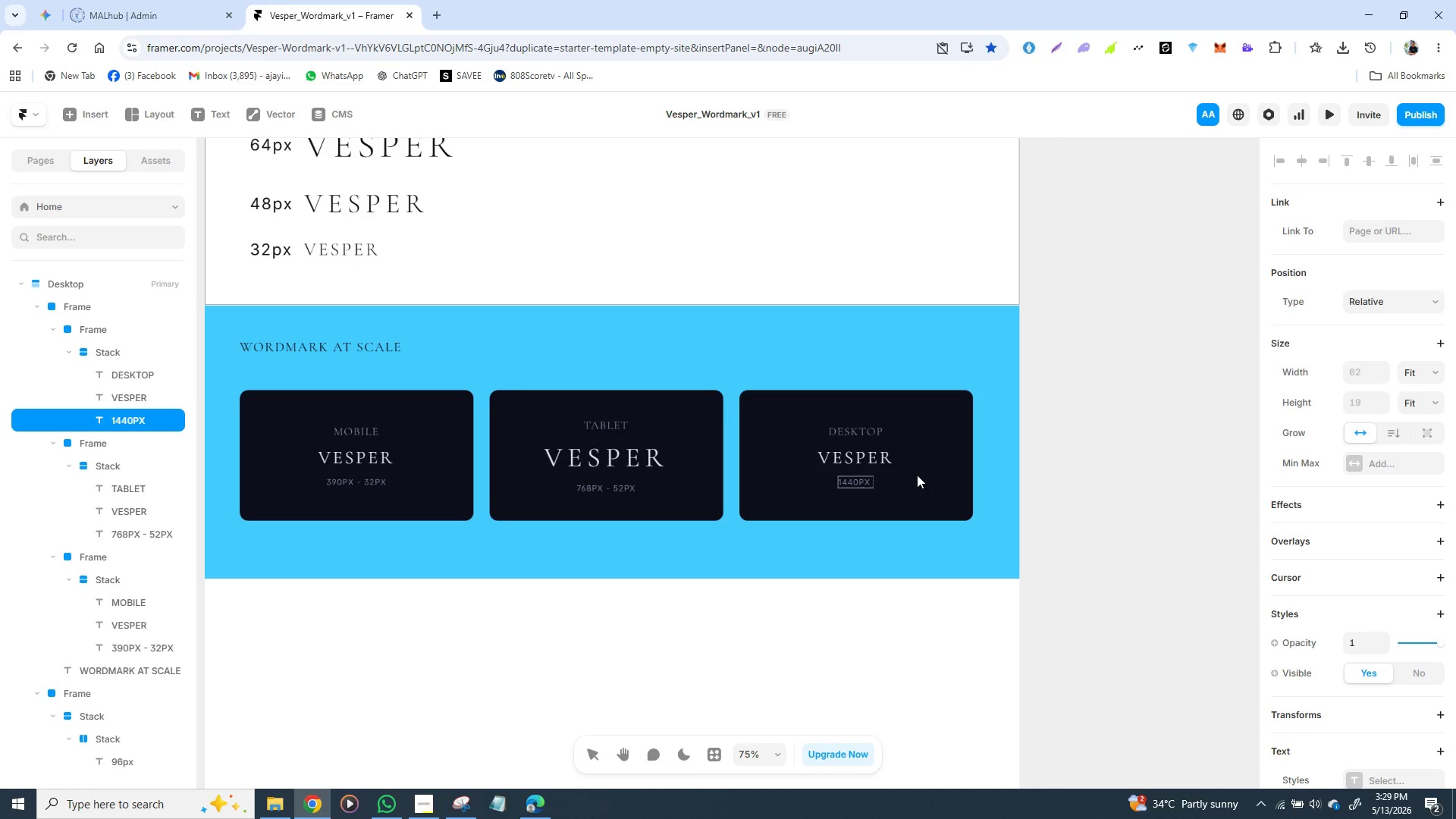 
key(Minus)
 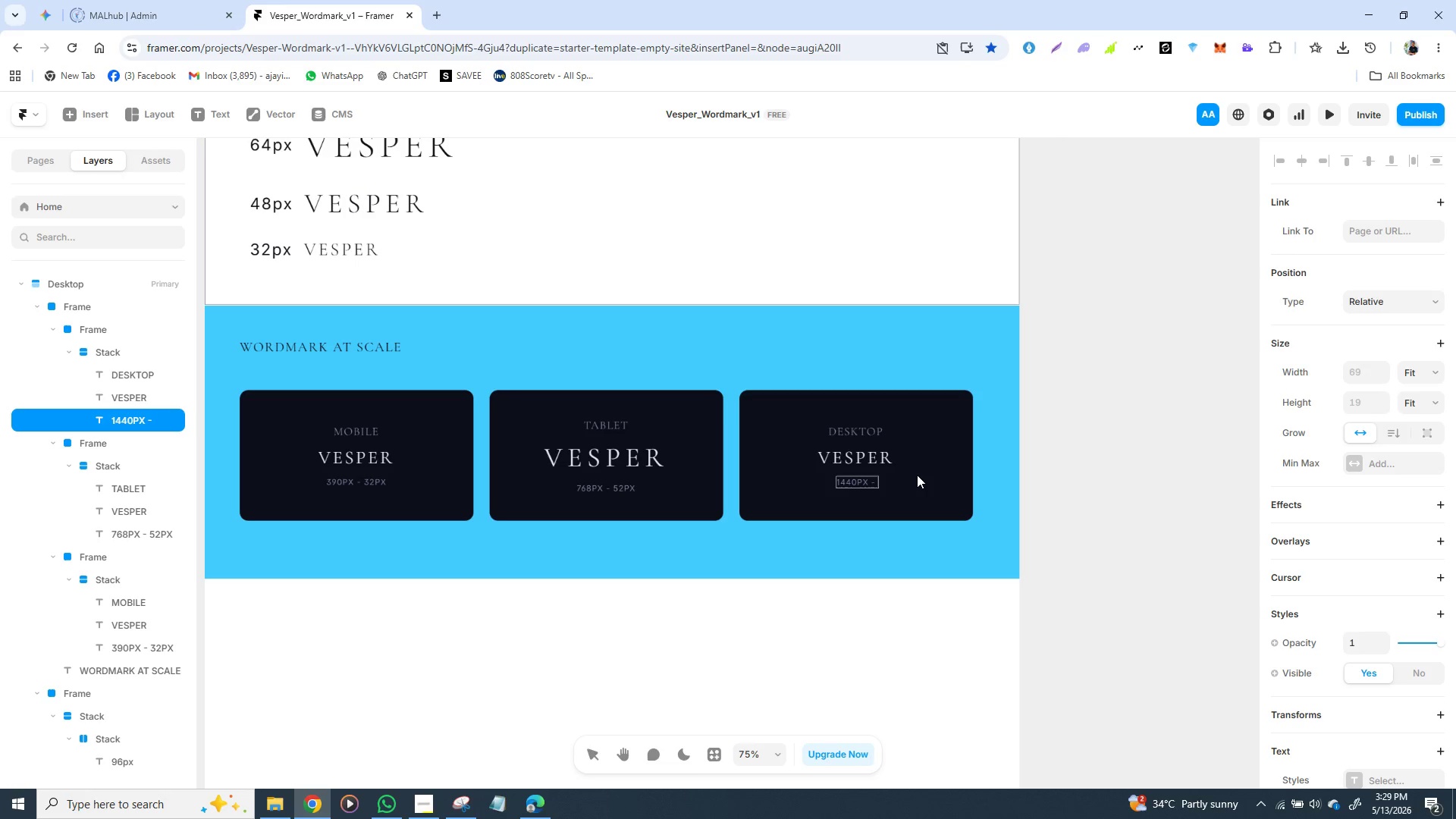 
key(Space)
 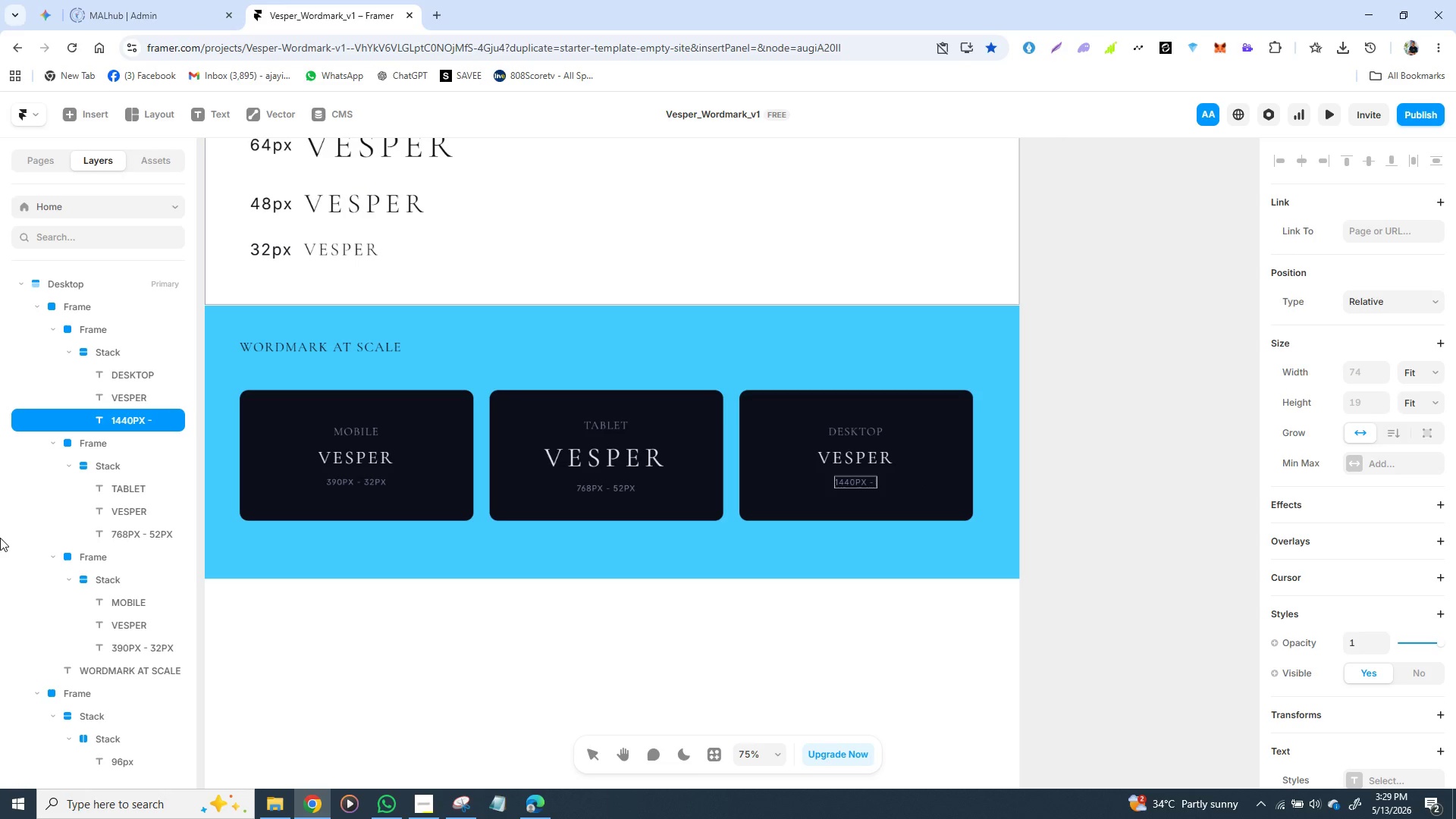 
wait(5.44)
 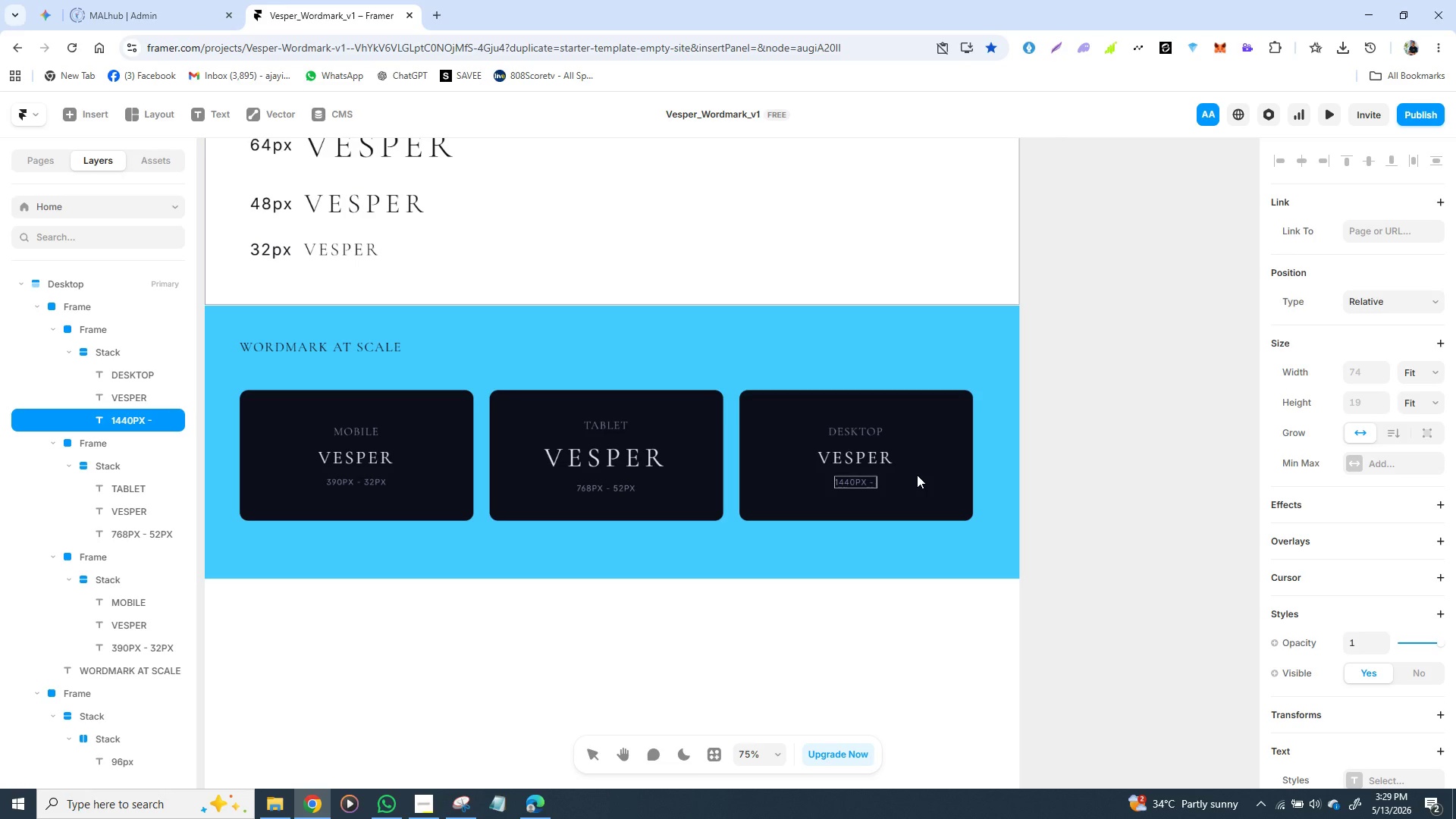 
type(80)
 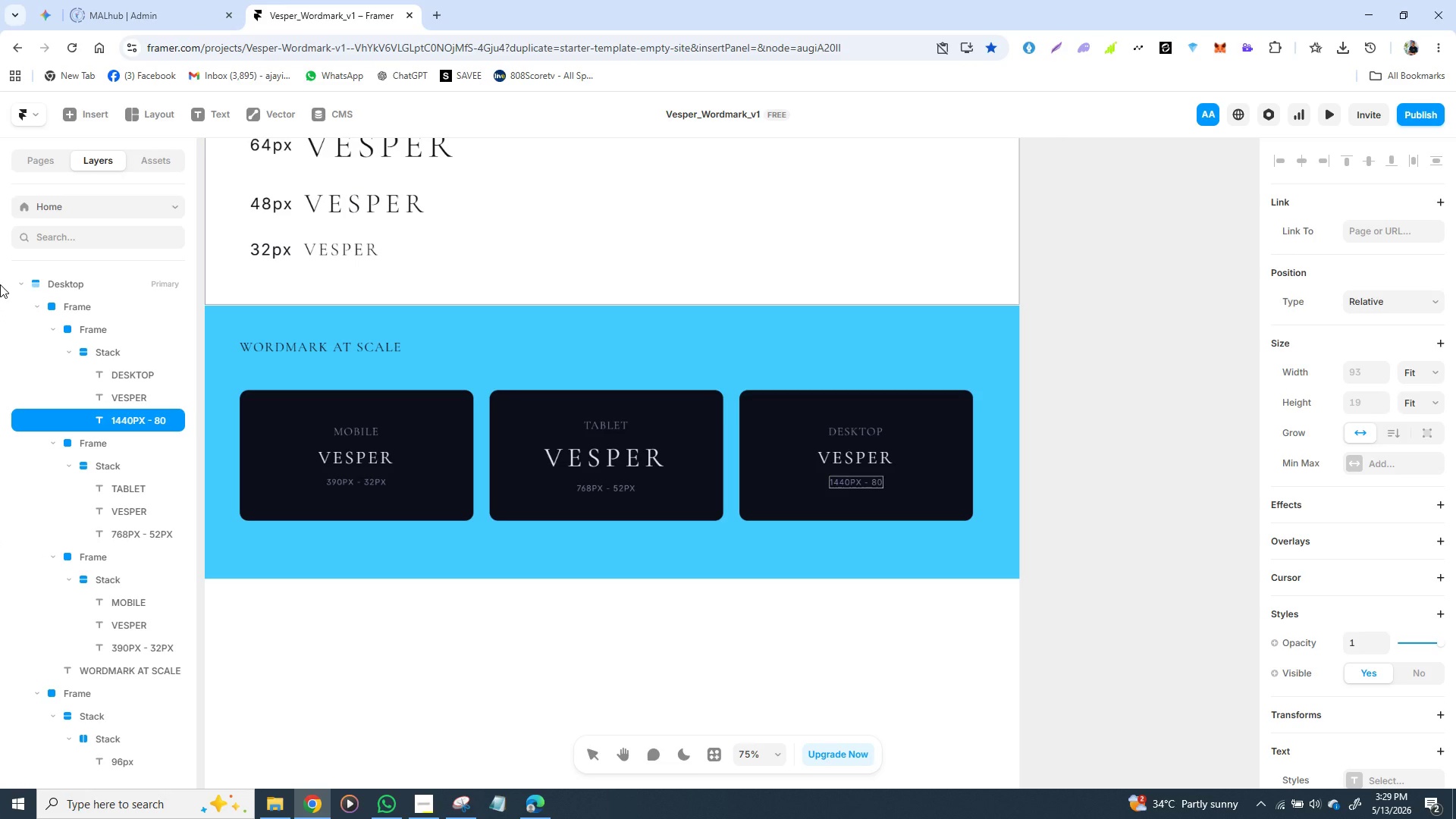 
wait(12.94)
 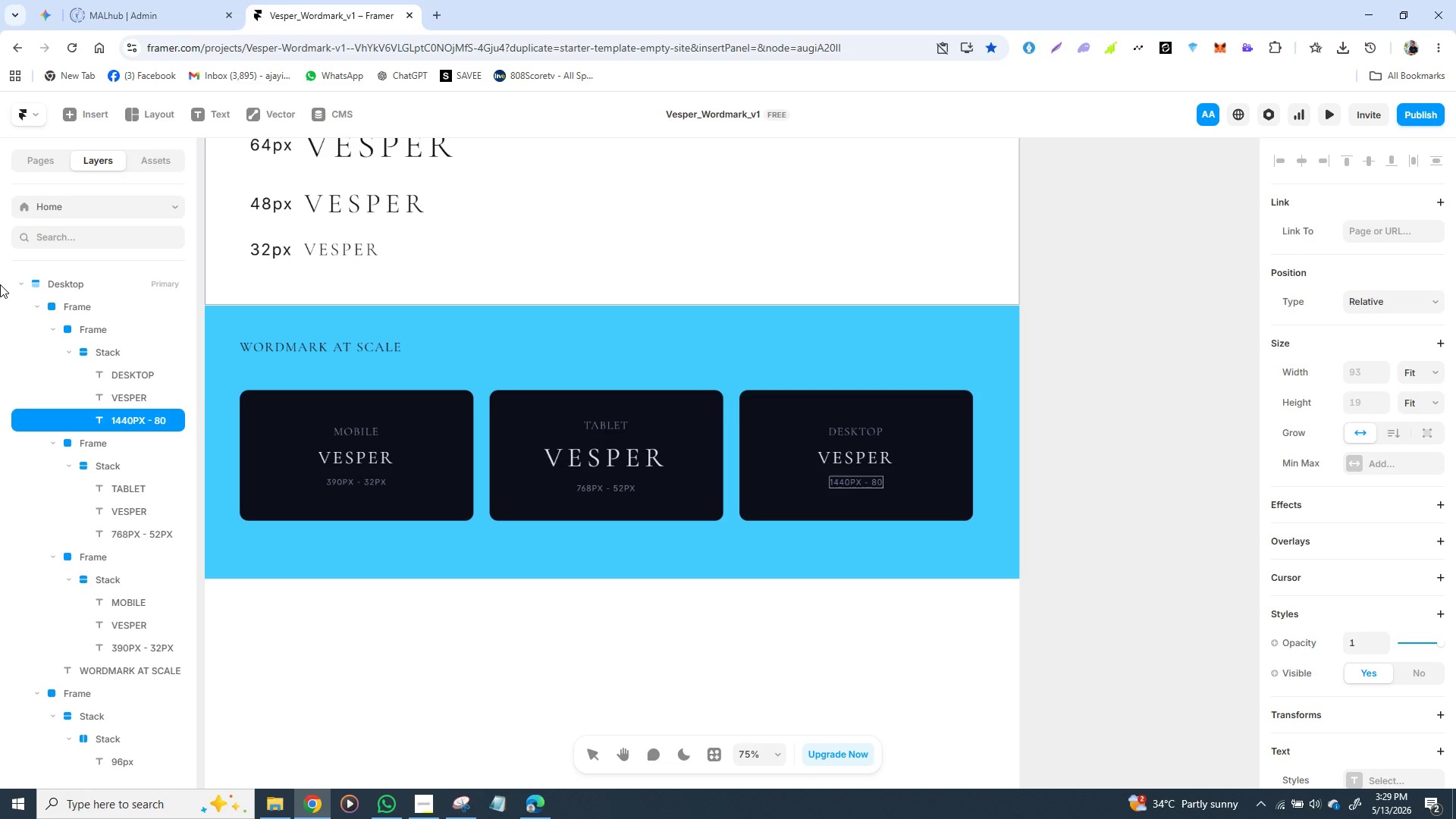 
type(PX)
 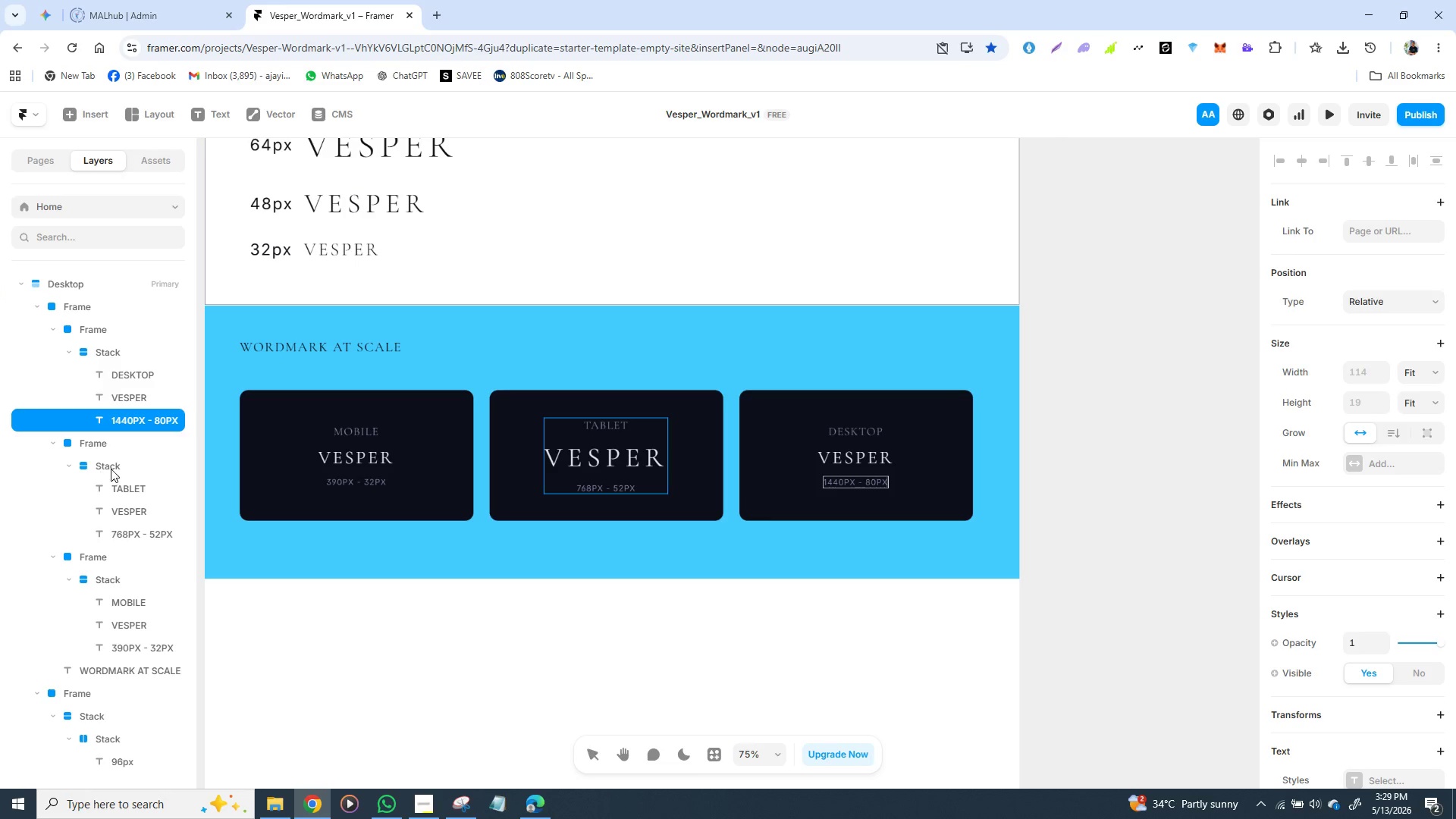 
left_click([396, 720])
 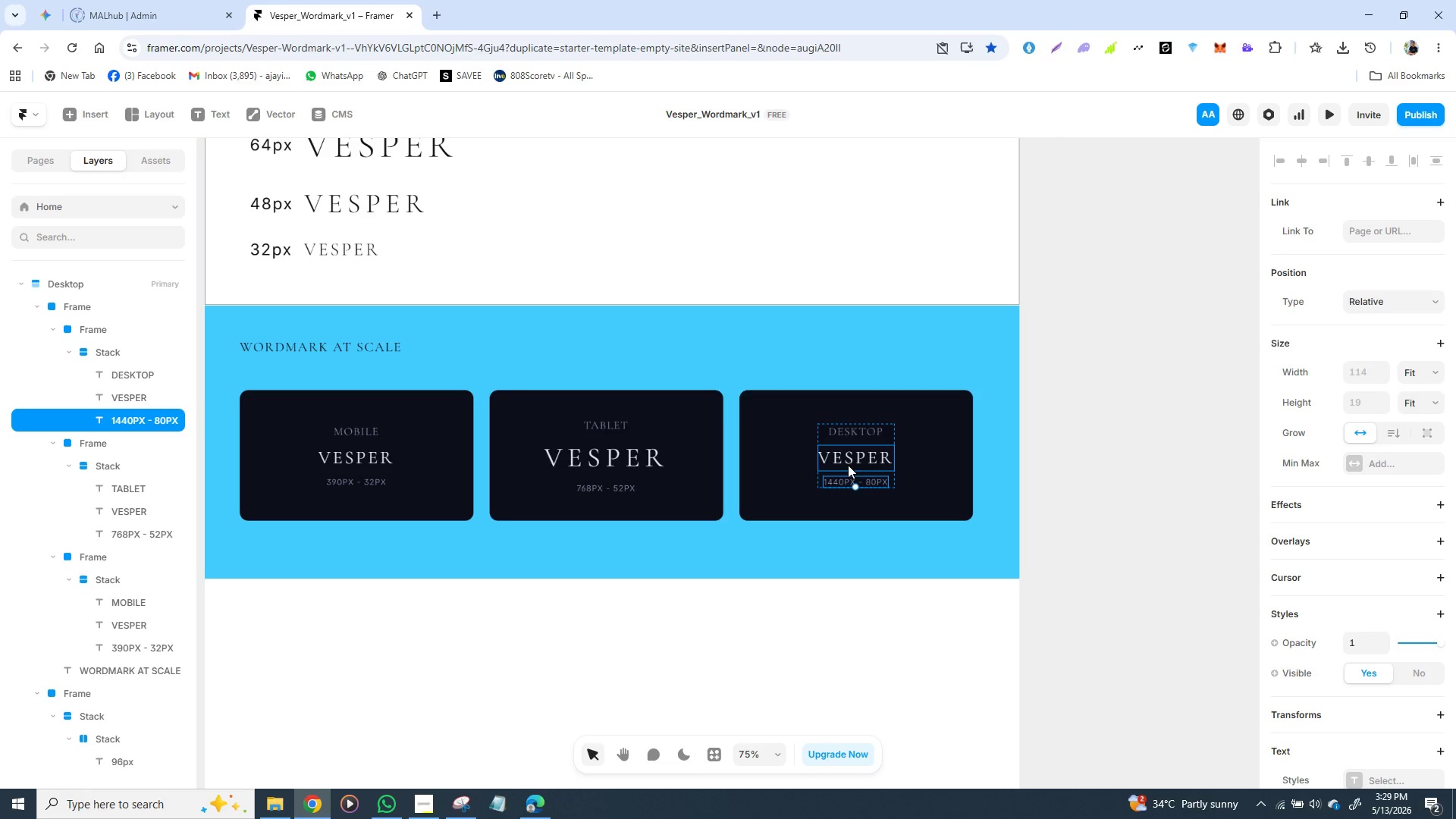 
left_click([852, 449])
 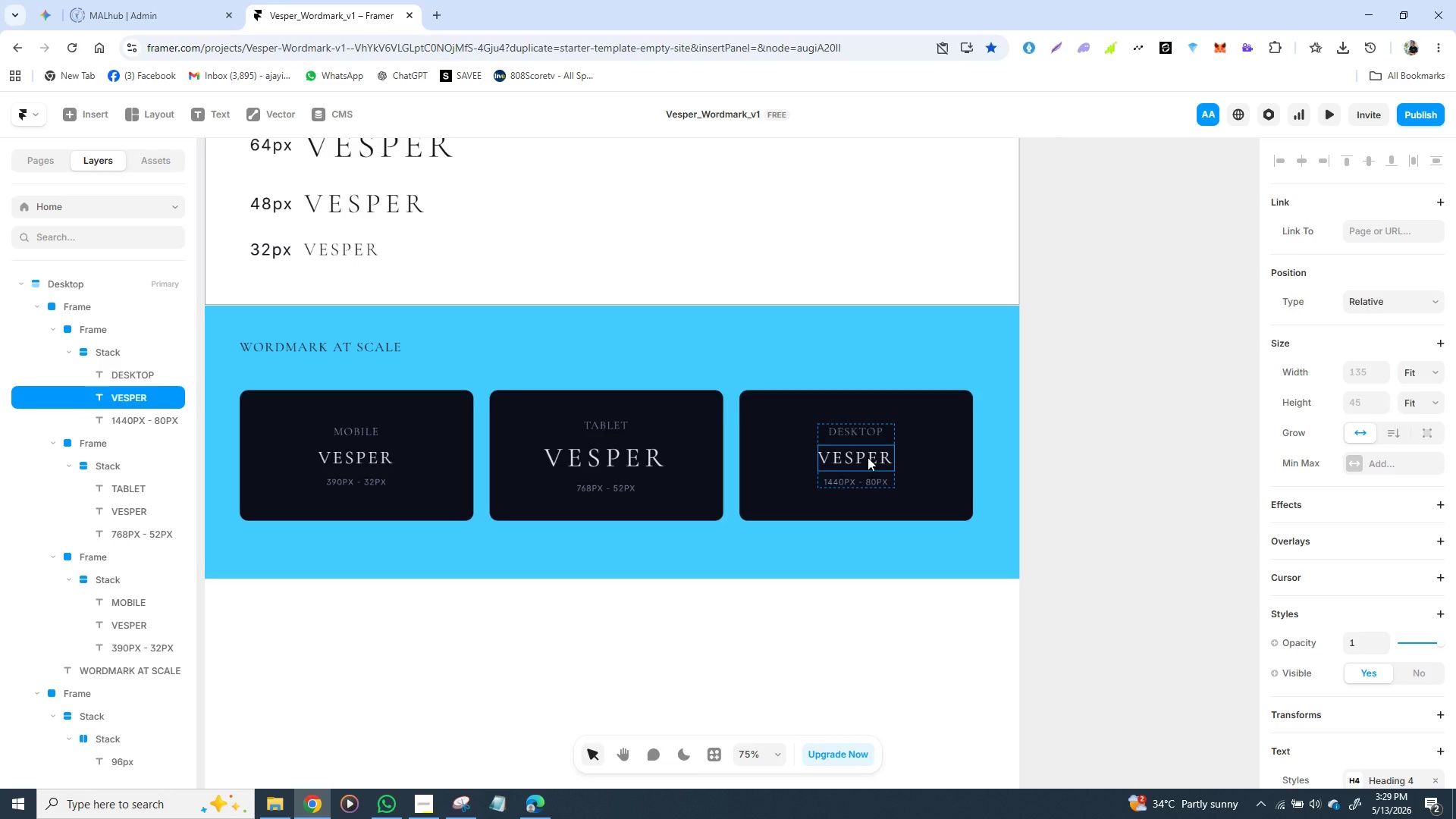 
left_click([868, 457])
 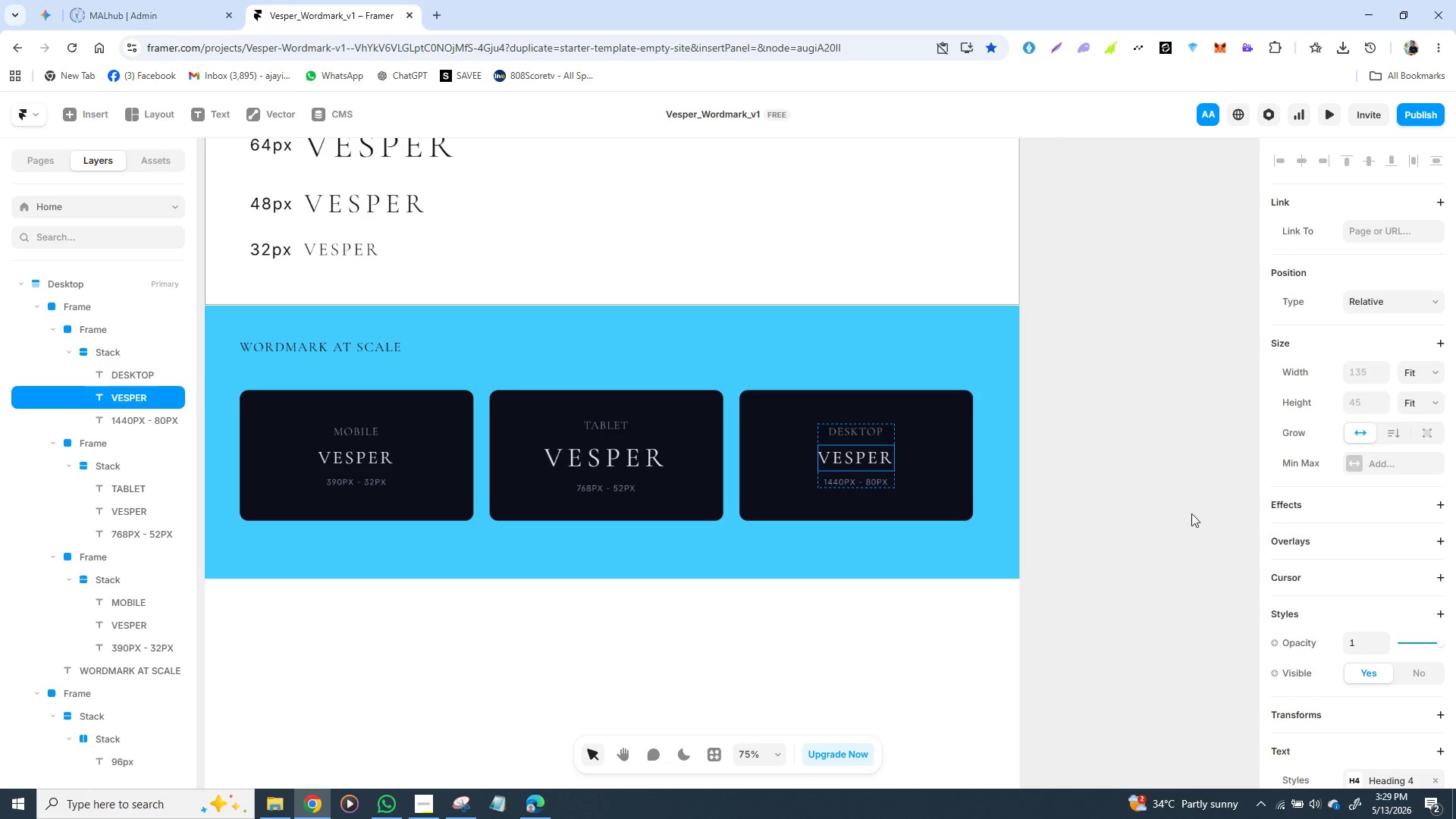 
scroll: coordinate [1341, 534], scroll_direction: down, amount: 2.0
 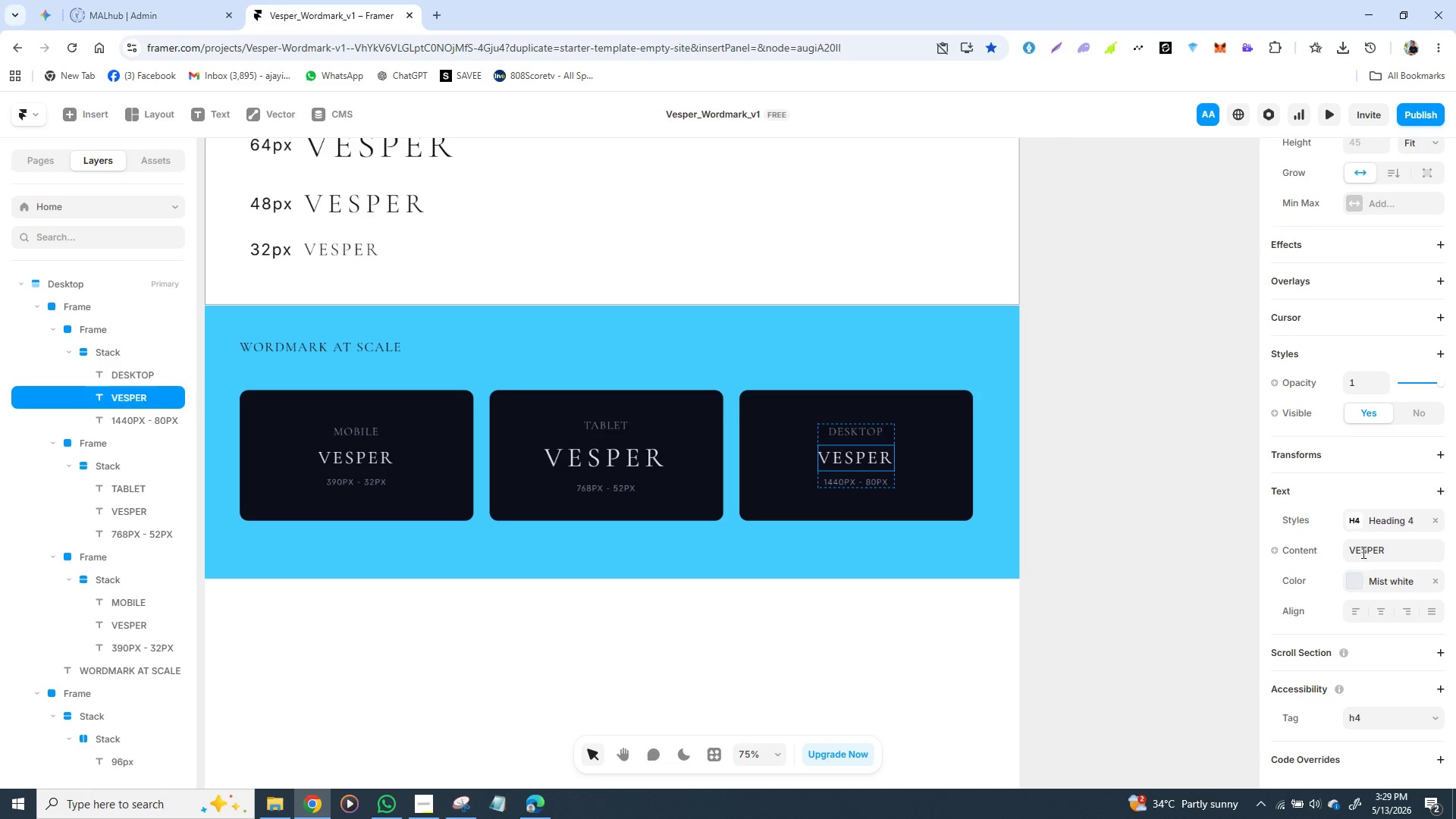 
left_click([1389, 520])
 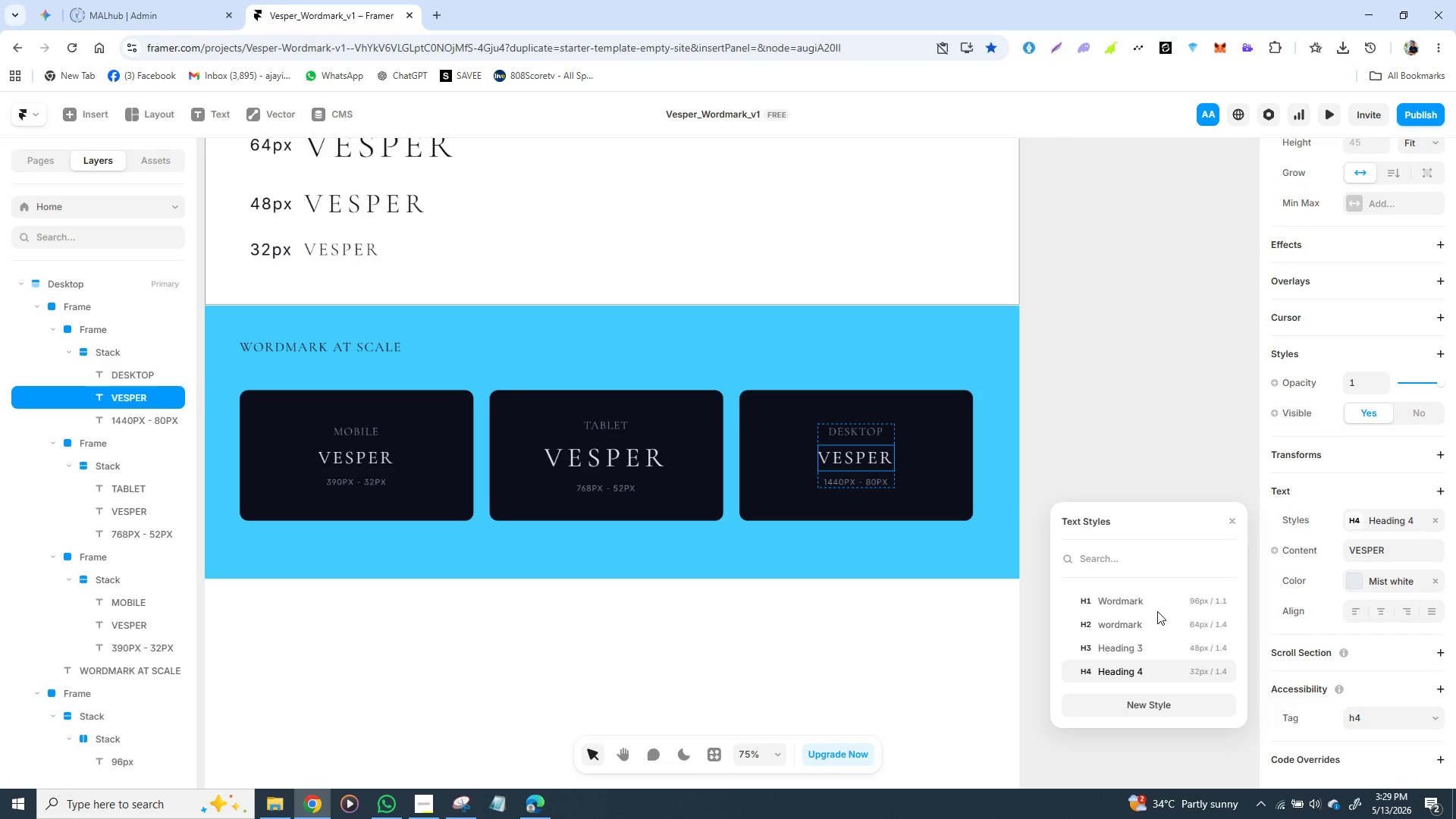 
left_click([1160, 604])
 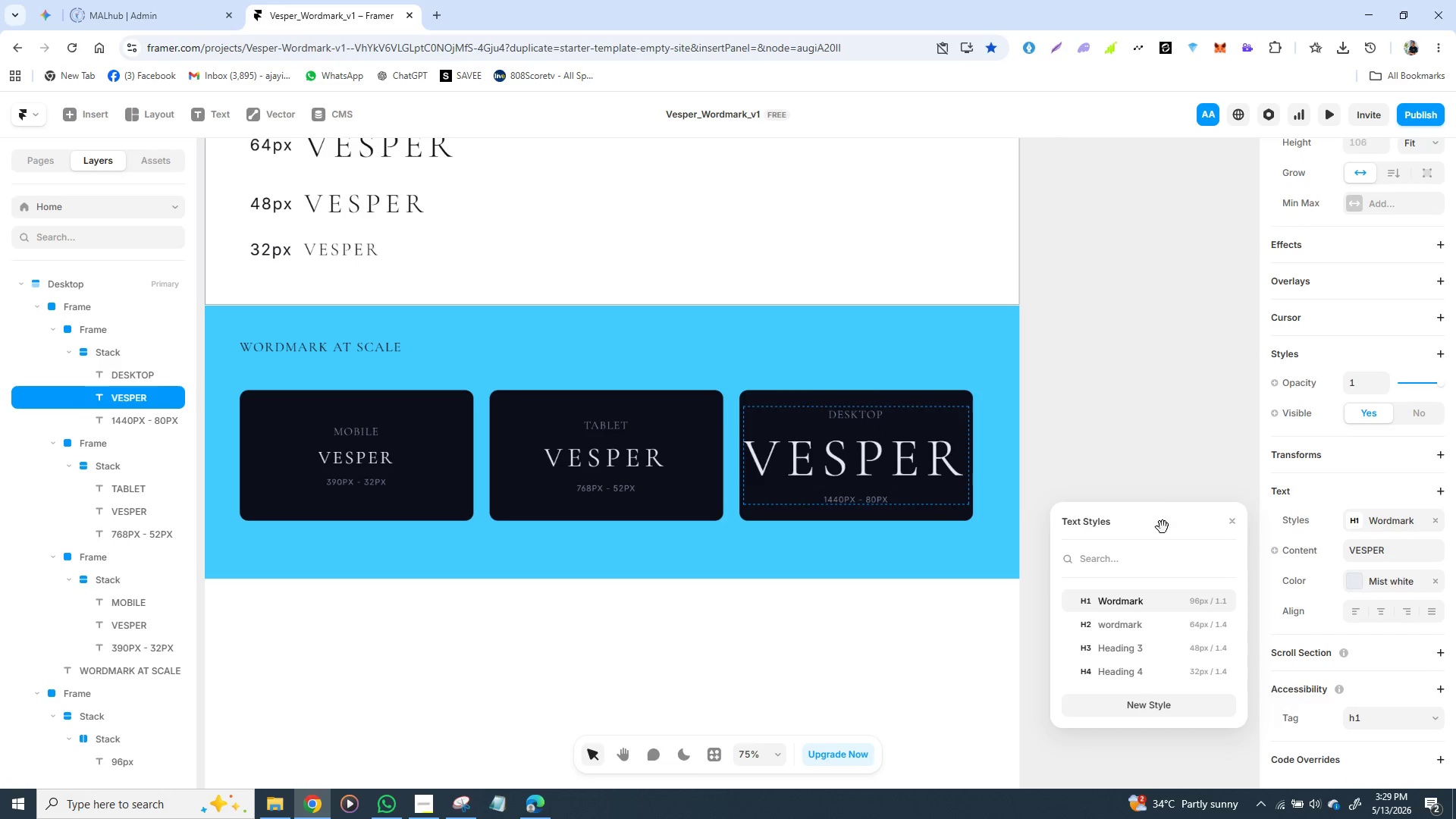 
left_click([1121, 444])
 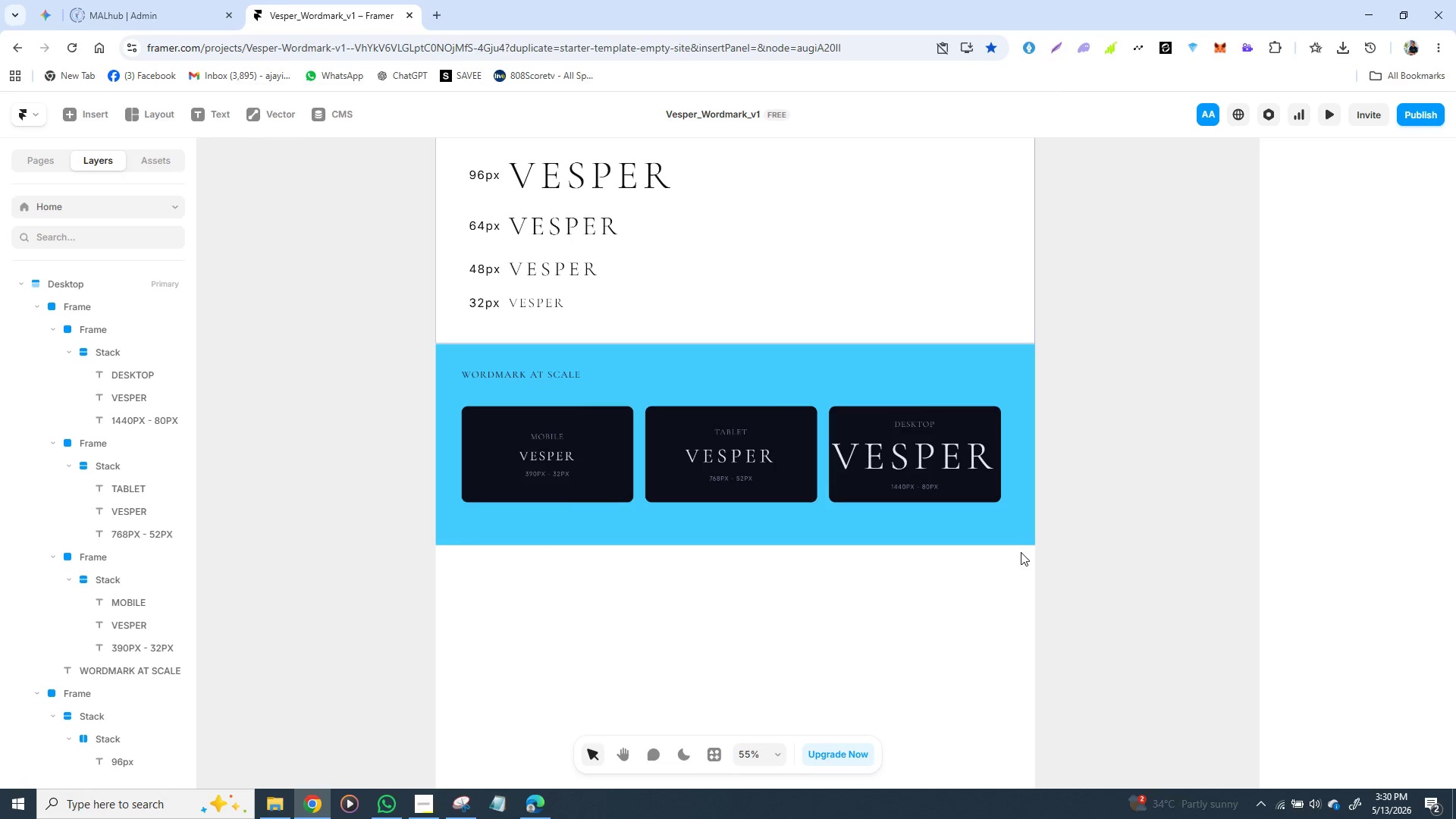 
wait(12.62)
 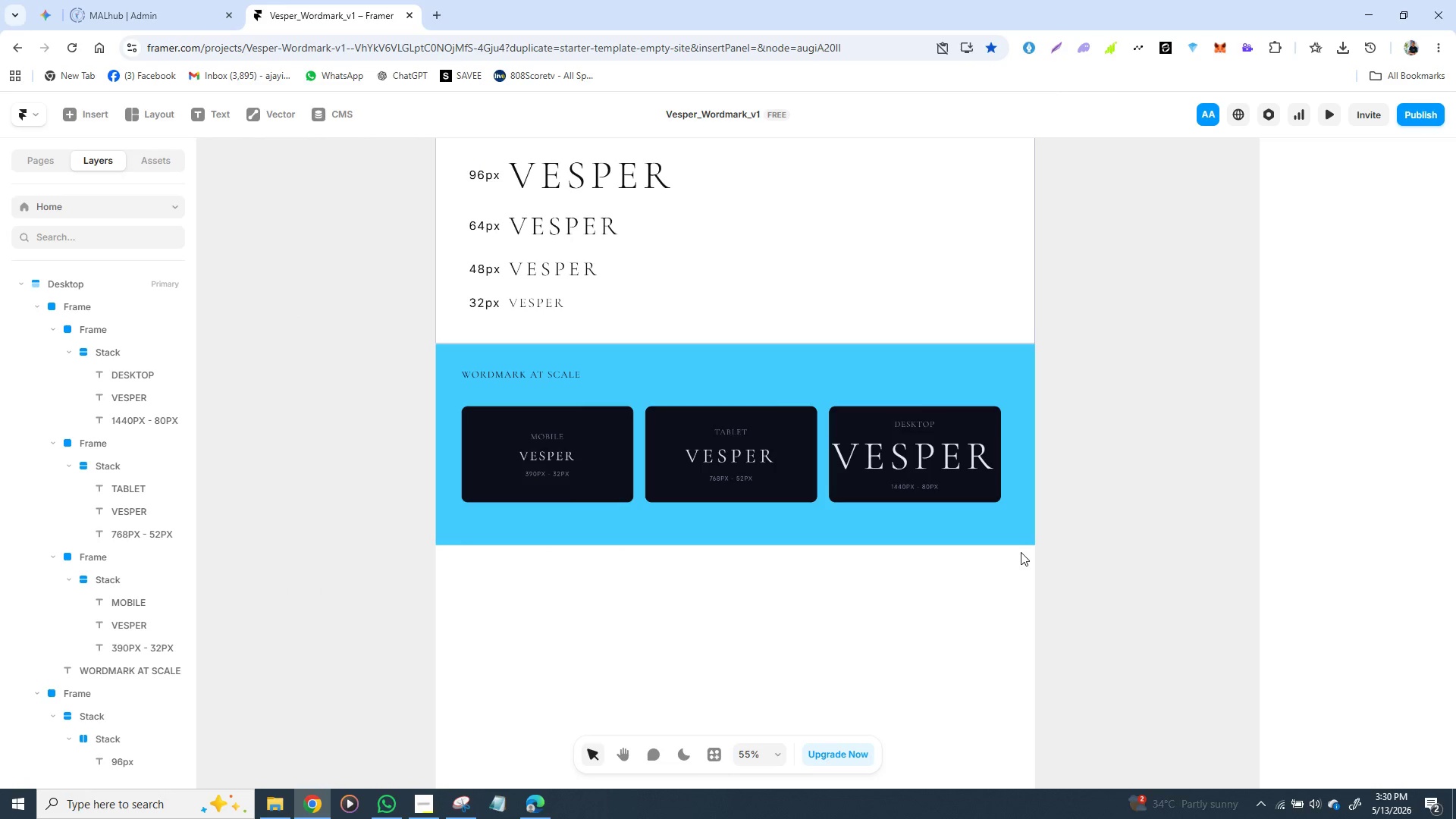 
double_click([515, 372])
 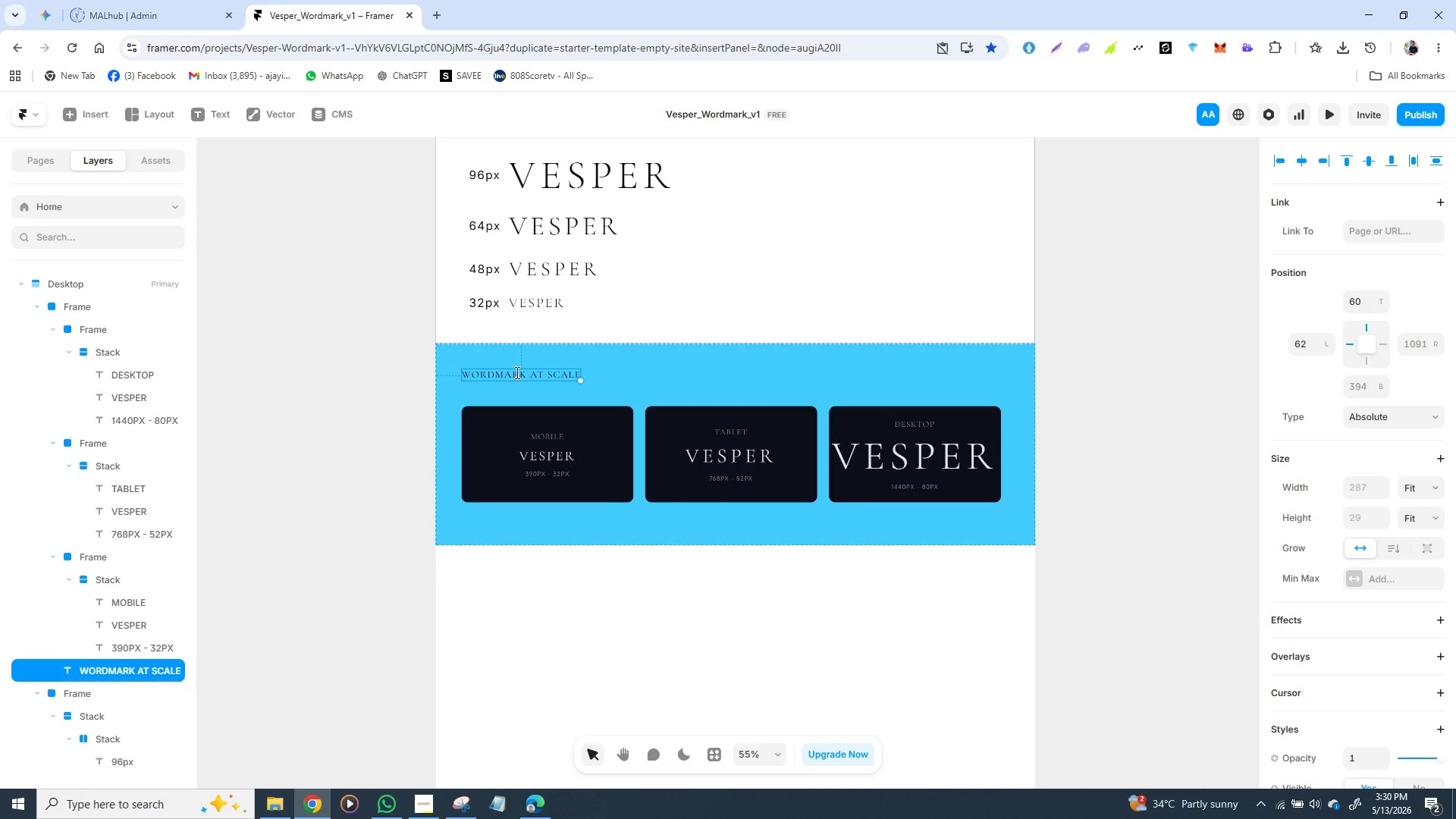 
triple_click([516, 372])
 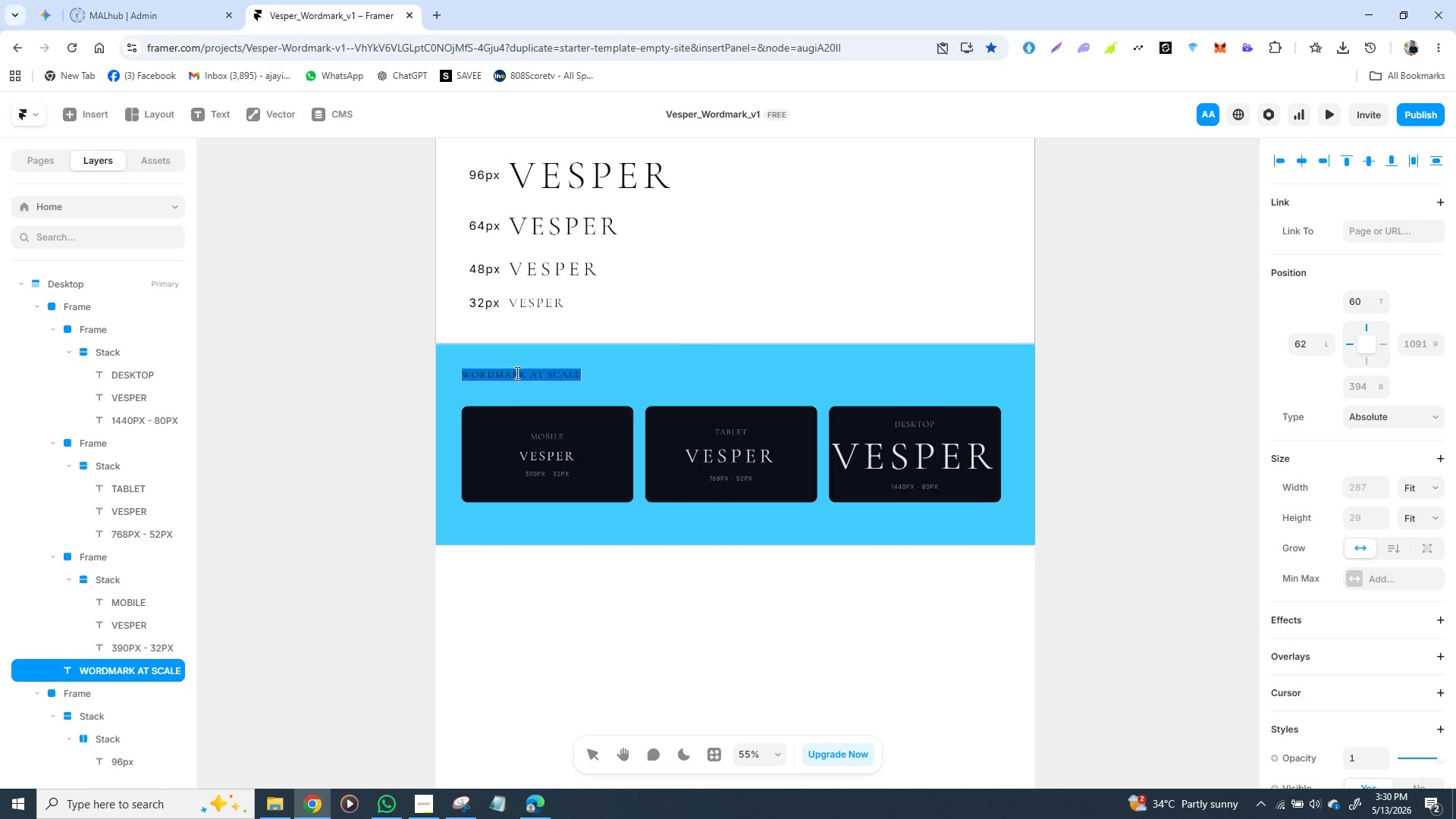 
triple_click([516, 372])